 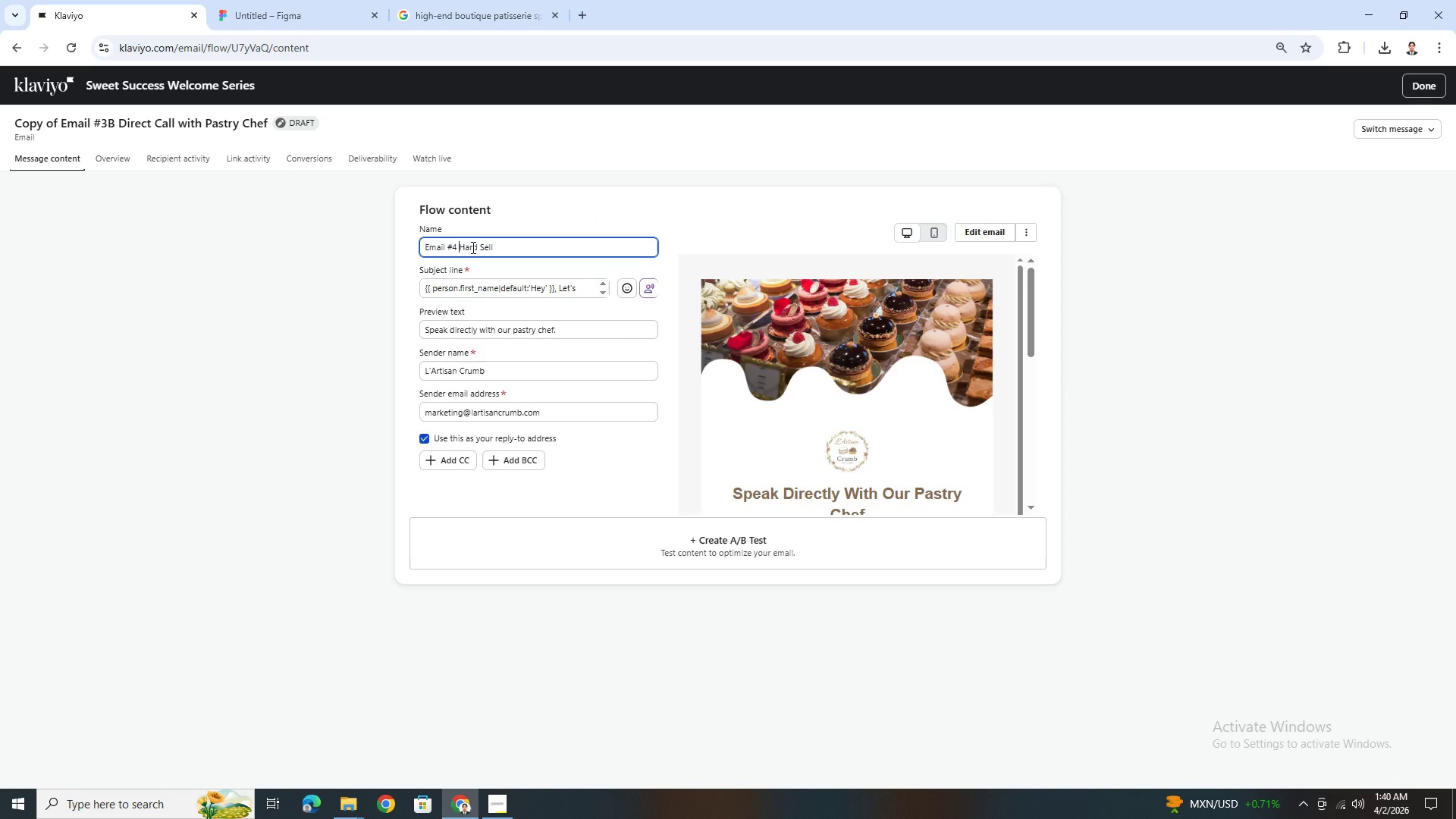 
type(The )
 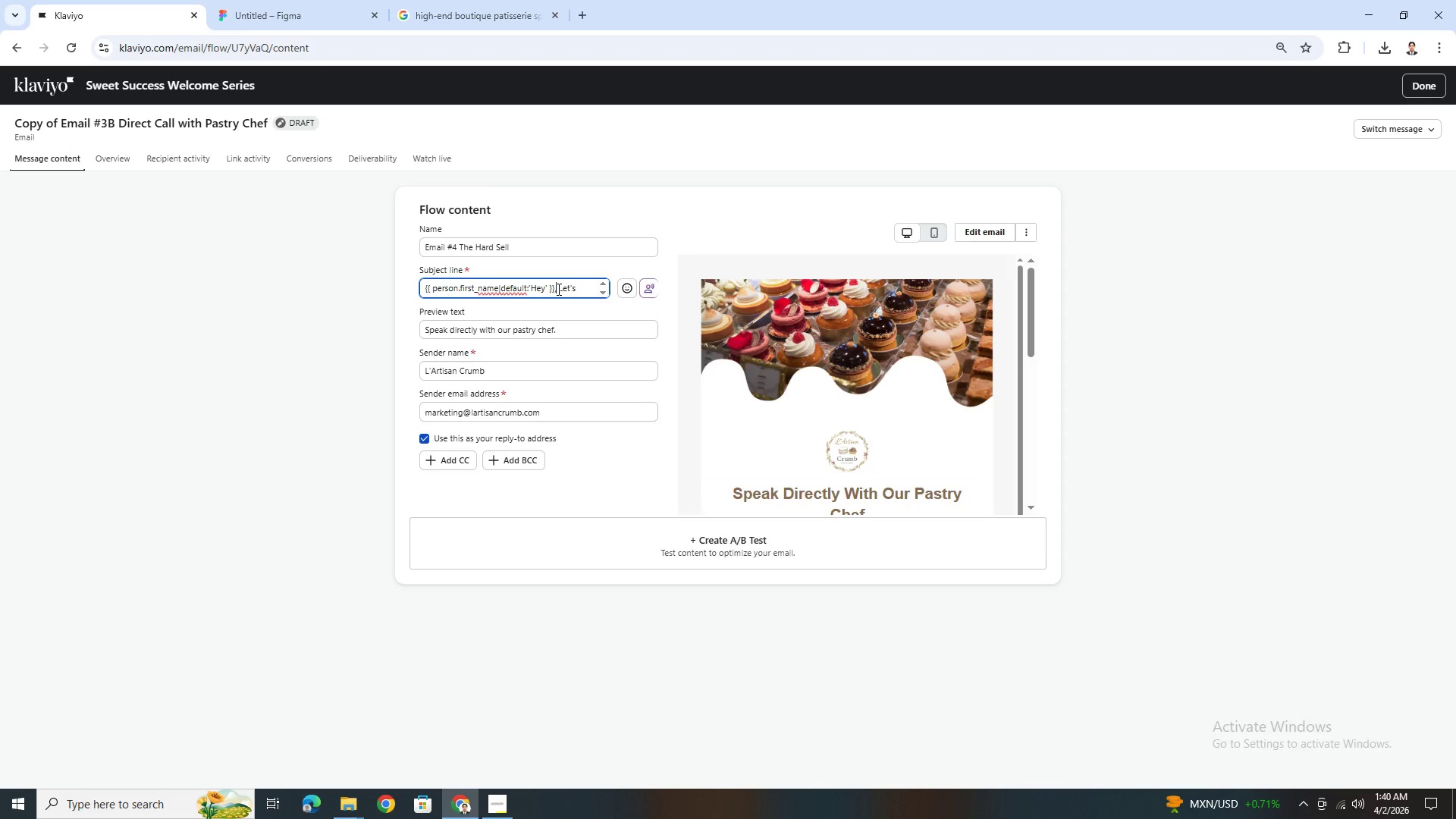 
wait(17.67)
 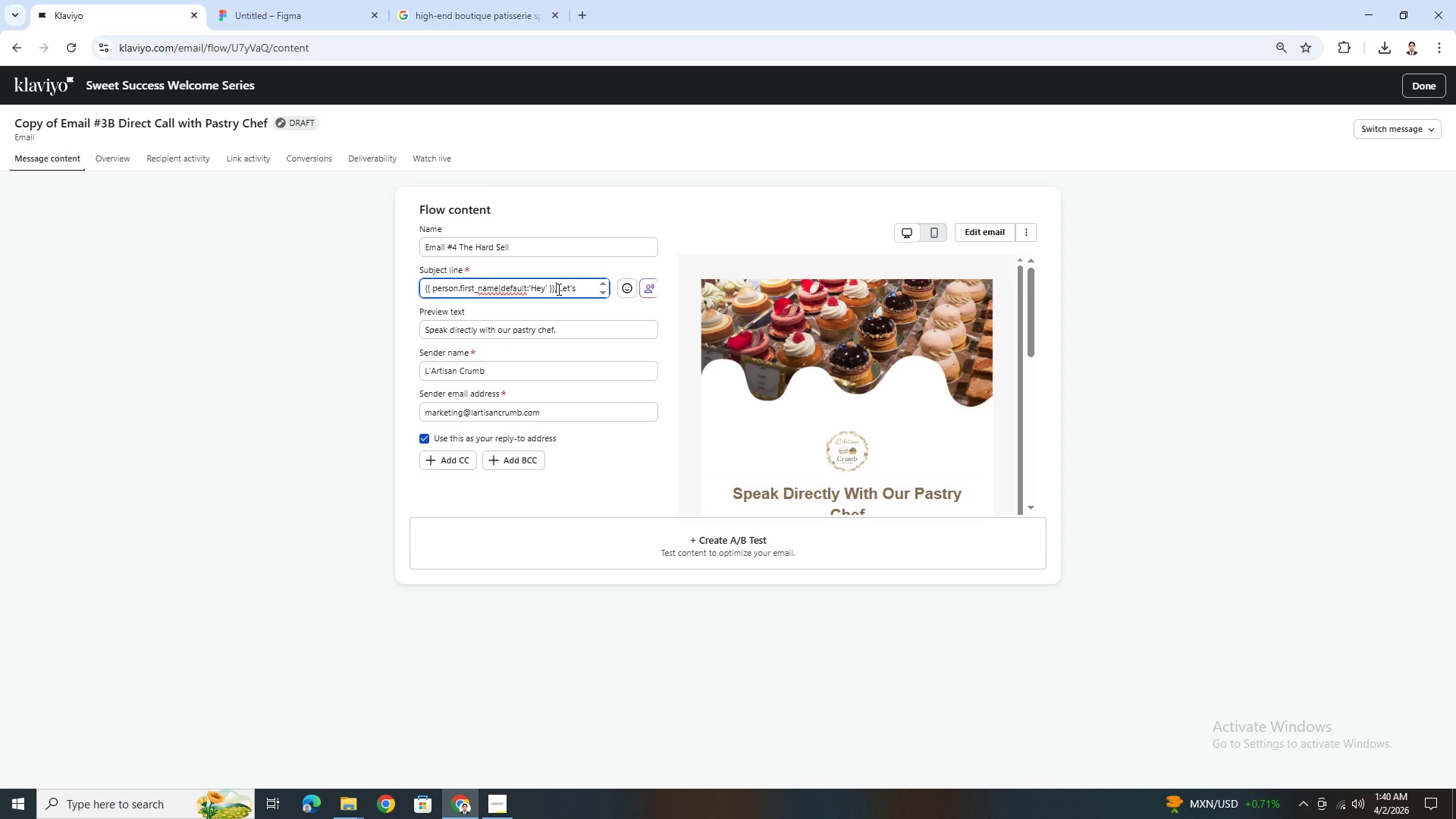 
left_click([557, 289])
 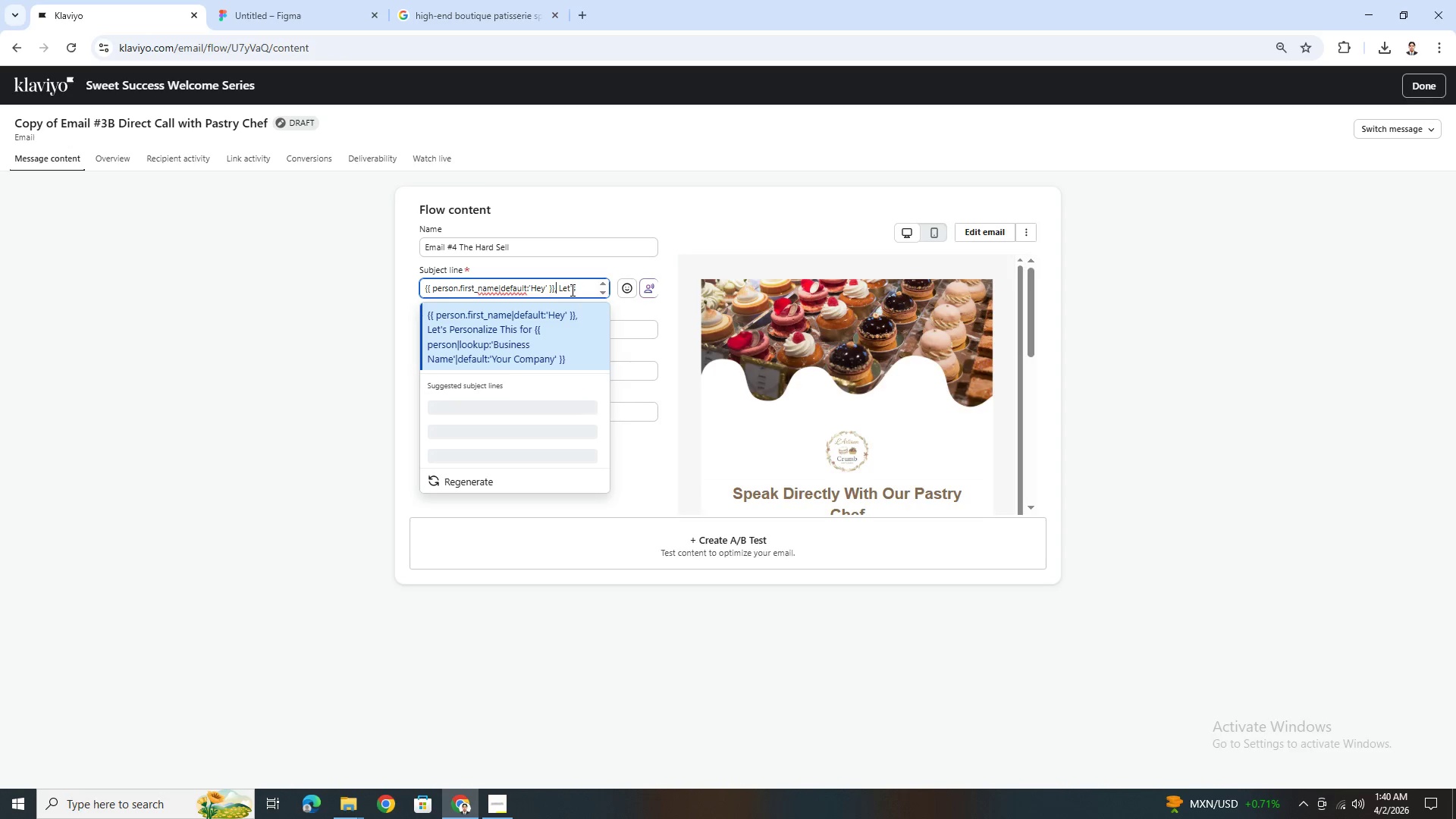 
key(Control+A)
 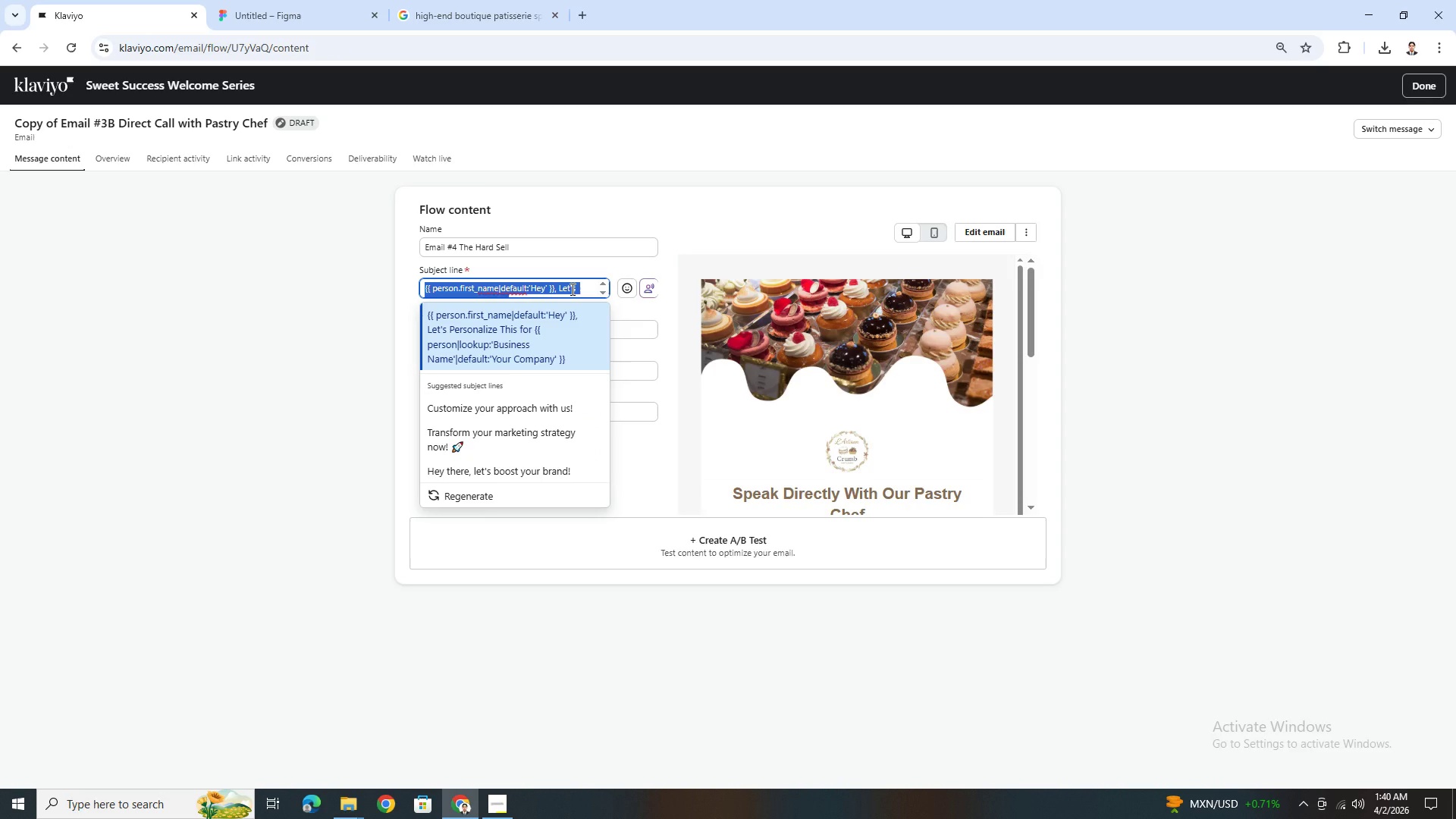 
left_click([571, 289])
 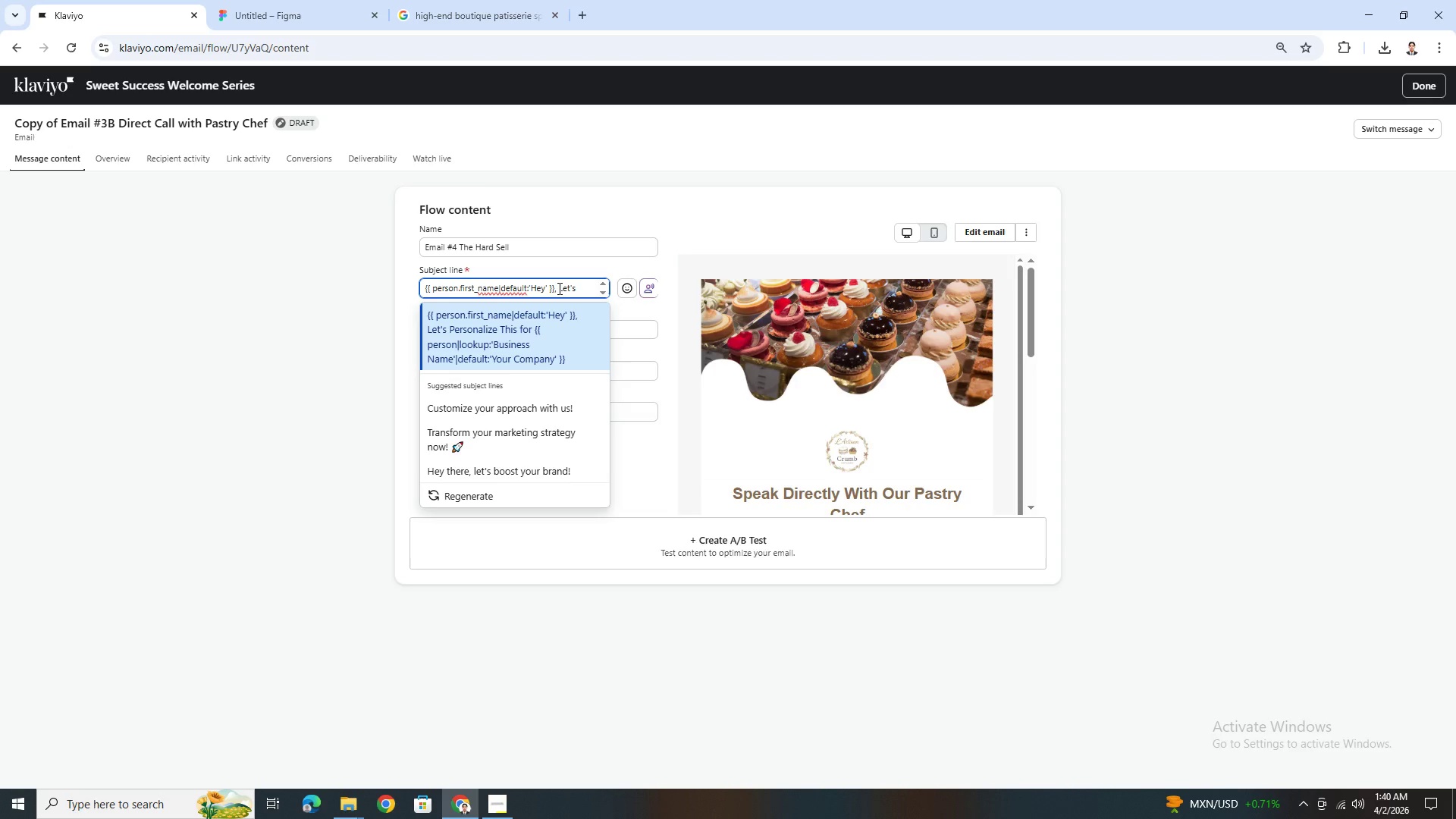 
wait(5.59)
 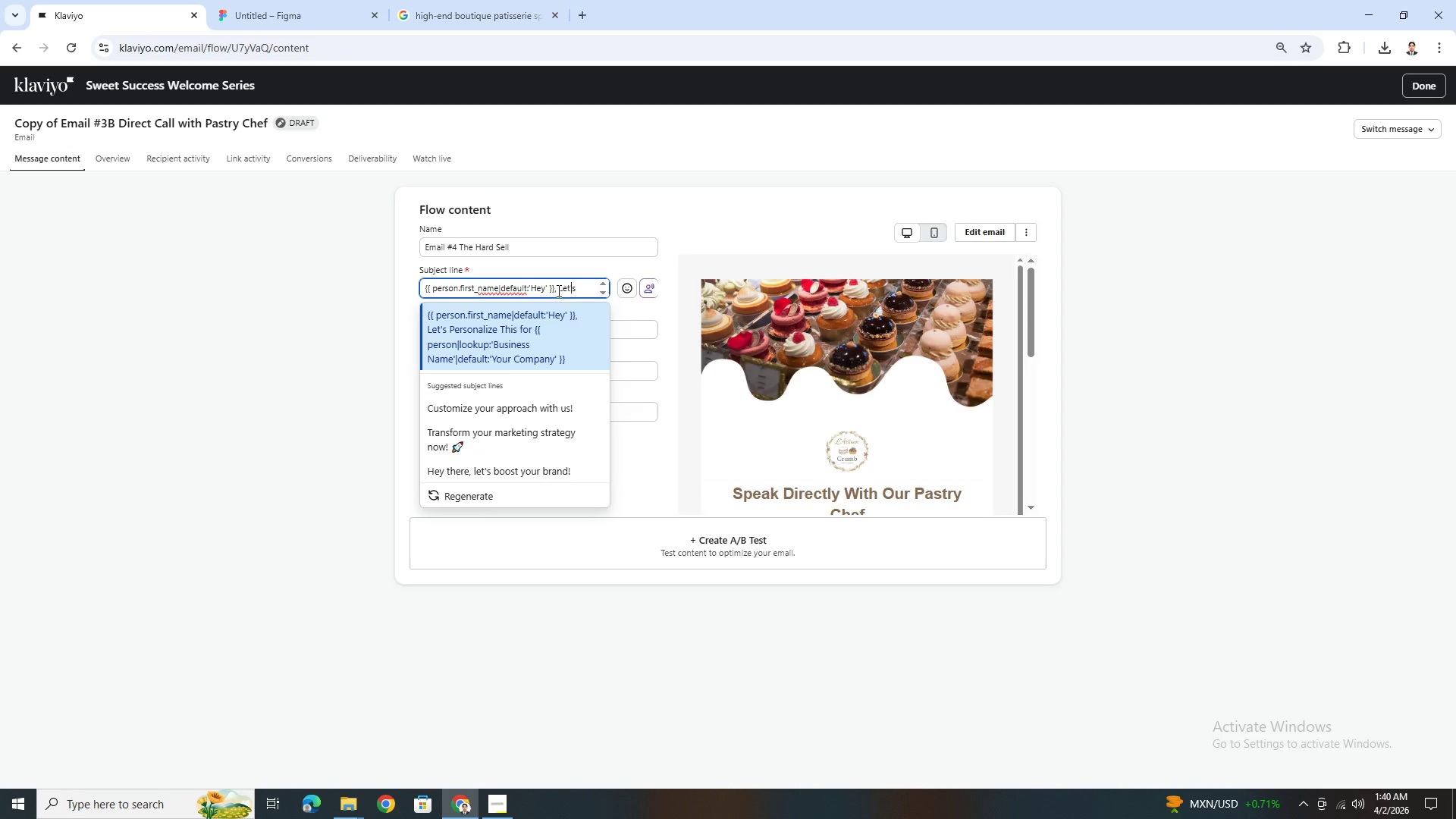 
left_click_drag(start_coordinate=[557, 288], to_coordinate=[415, 284])
 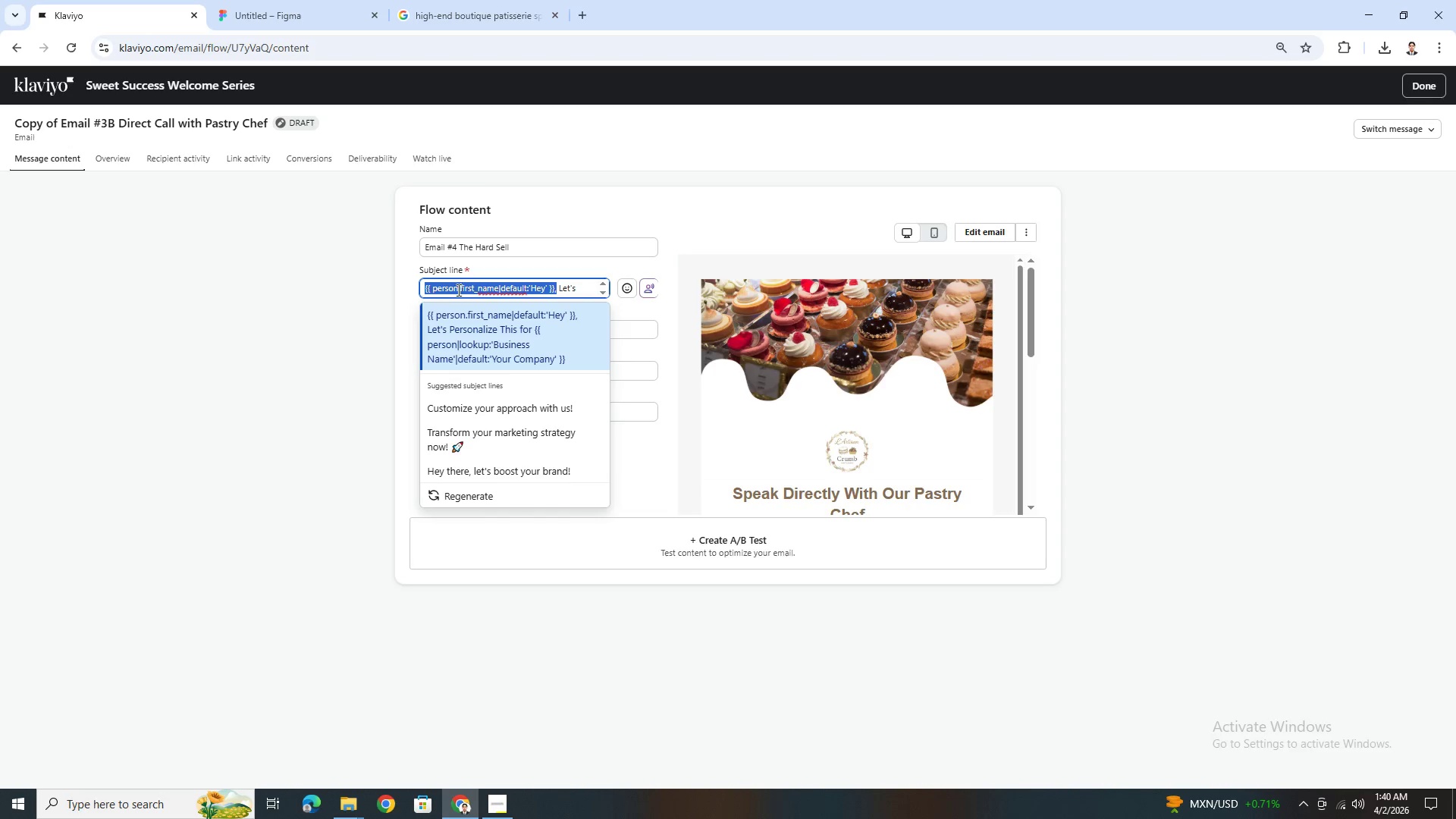 
key(Backspace)
 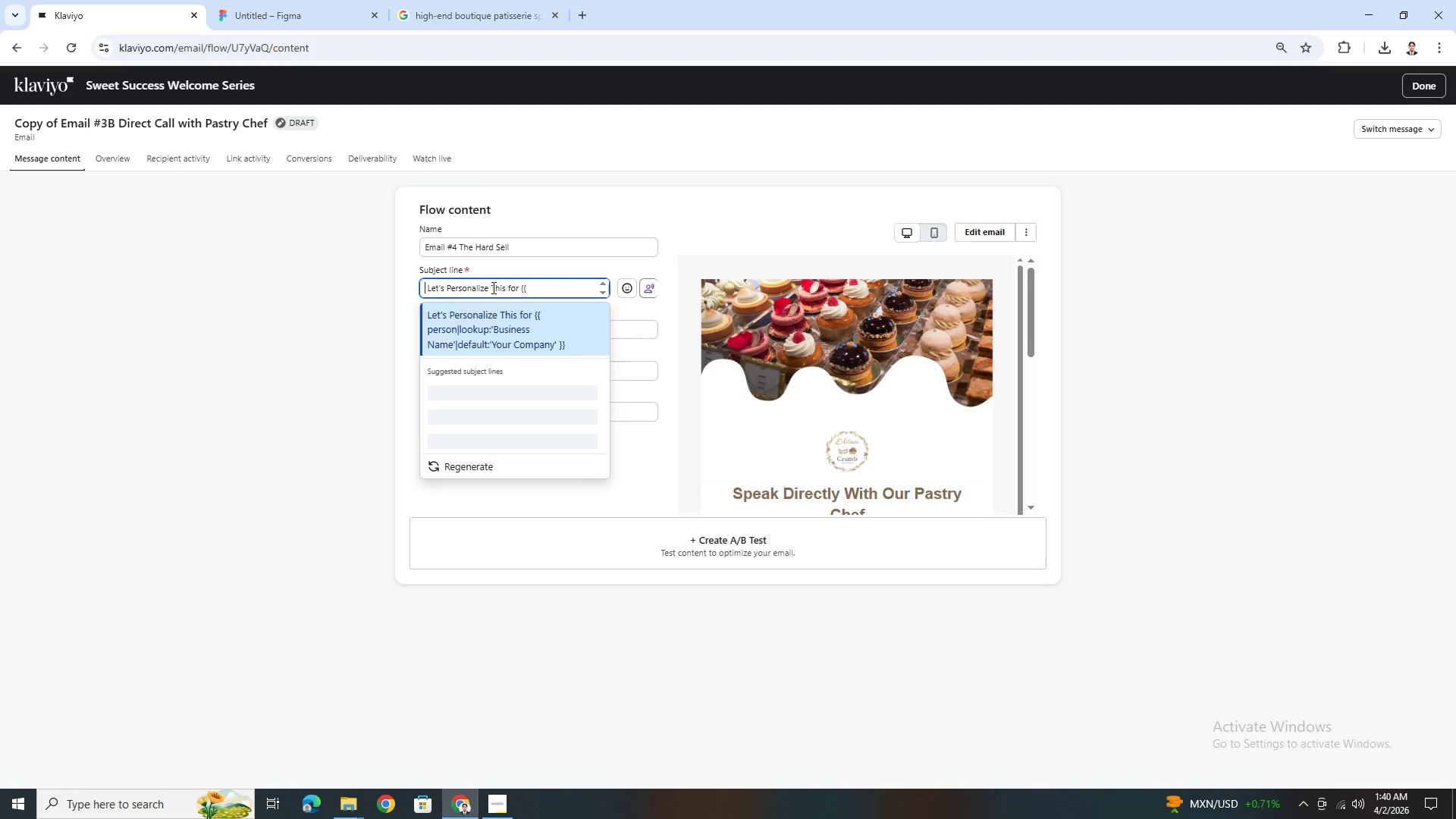 
key(ArrowRight)
 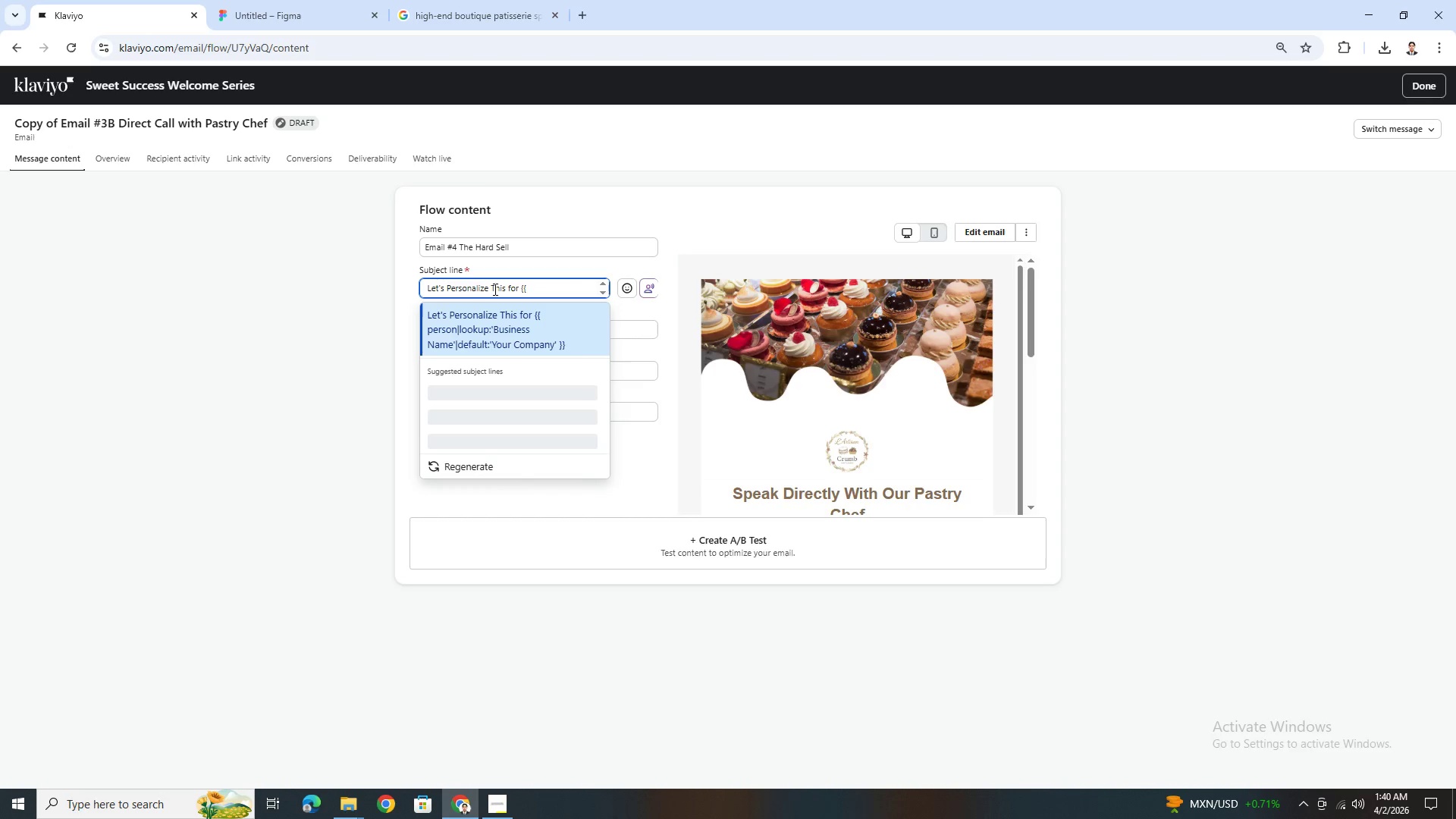 
key(Backspace)
 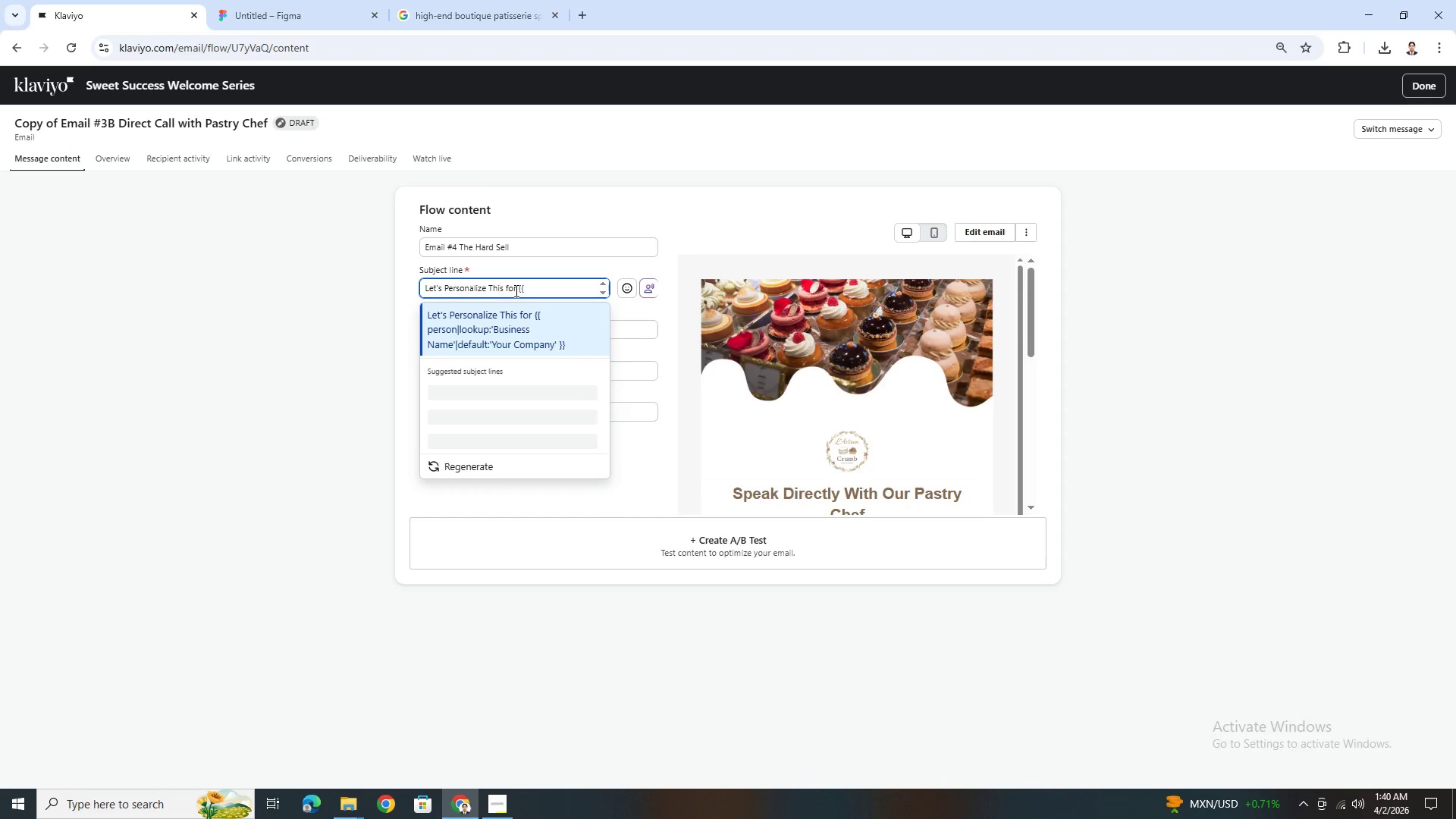 
key(Backspace)
 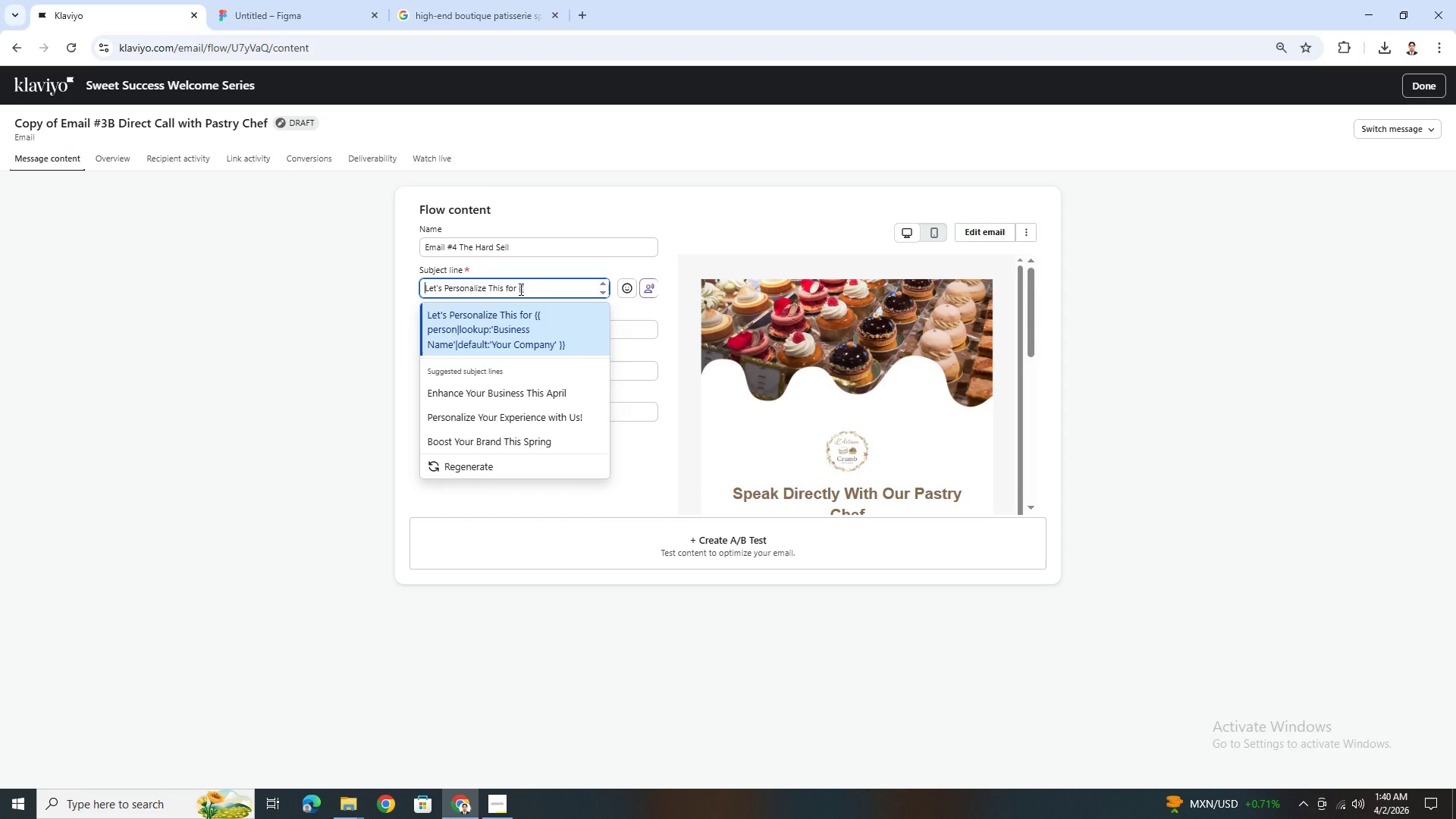 
left_click_drag(start_coordinate=[519, 289], to_coordinate=[554, 293])
 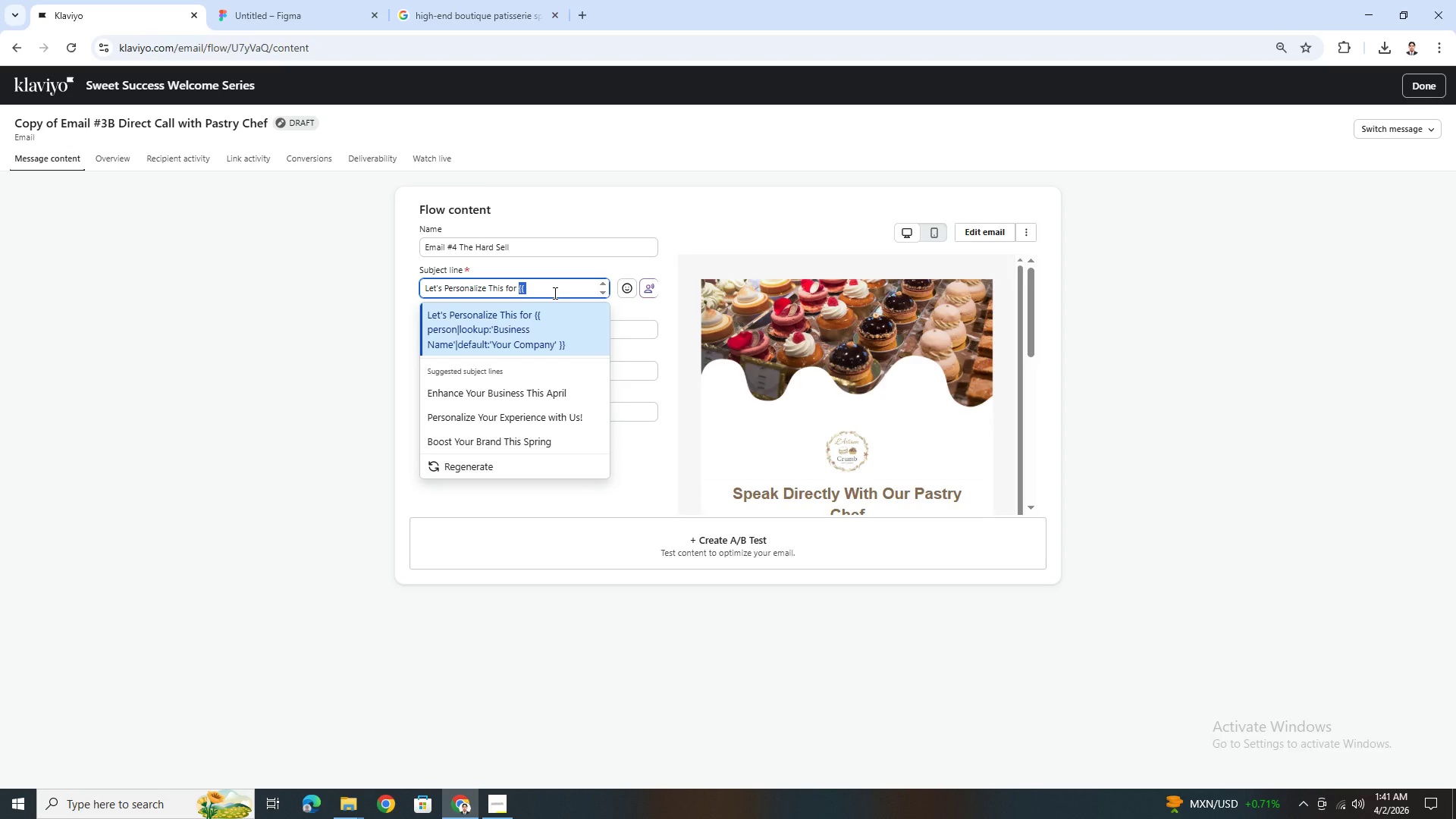 
scroll: coordinate [554, 293], scroll_direction: down, amount: 2.0
 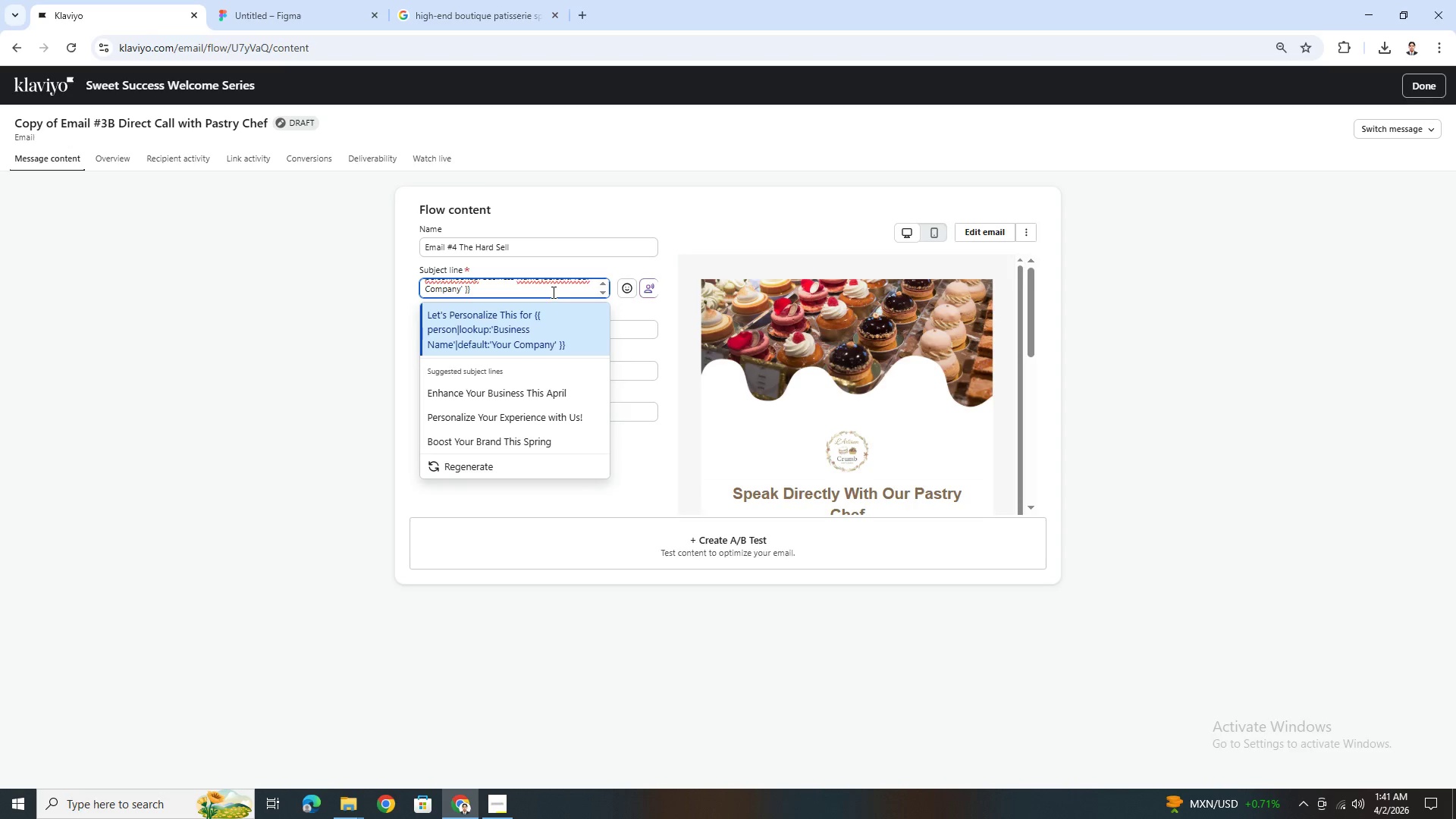 
hold_key(key=ShiftLeft, duration=0.59)
left_click([552, 292])
 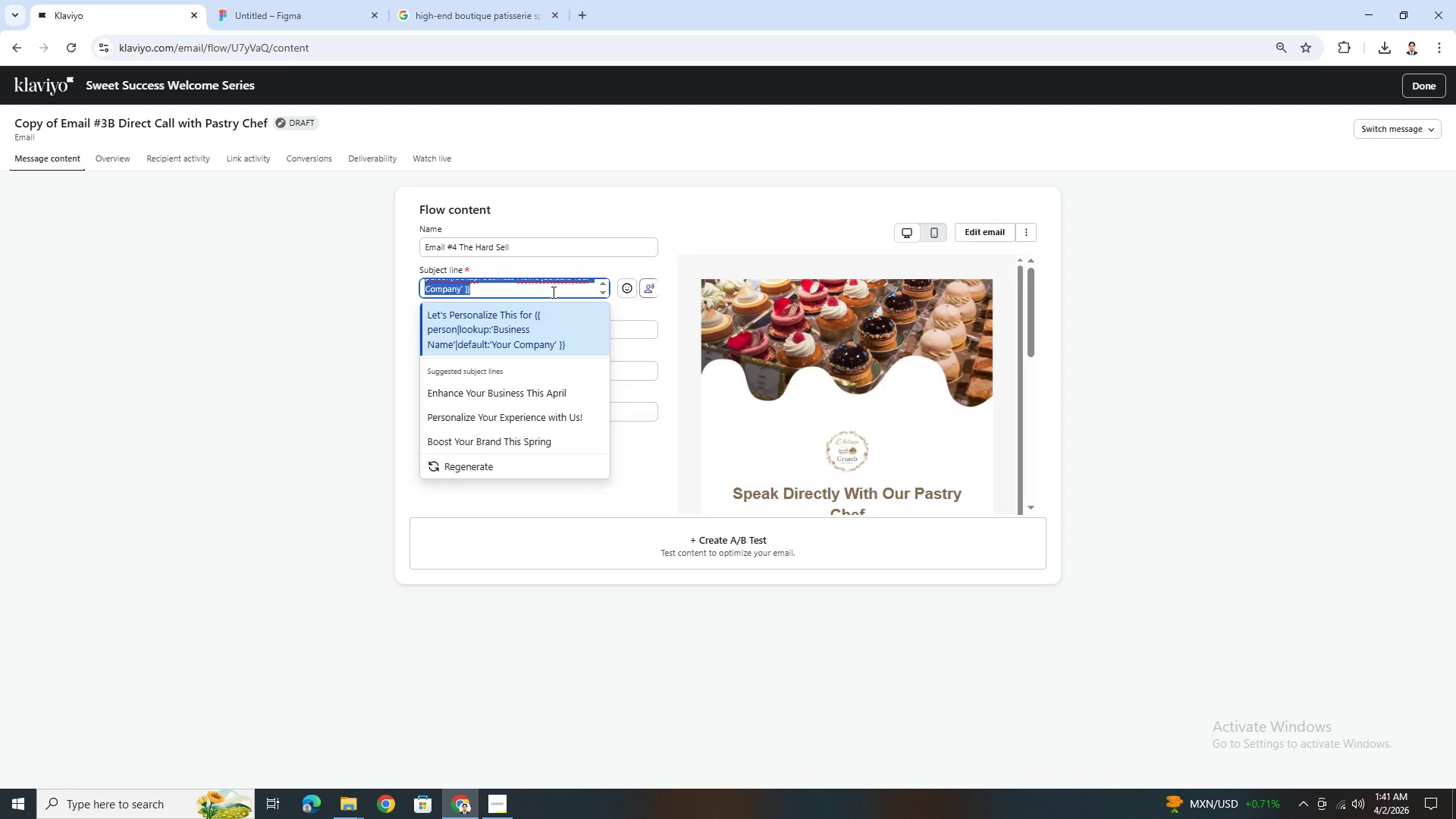 
key(Control+C)
 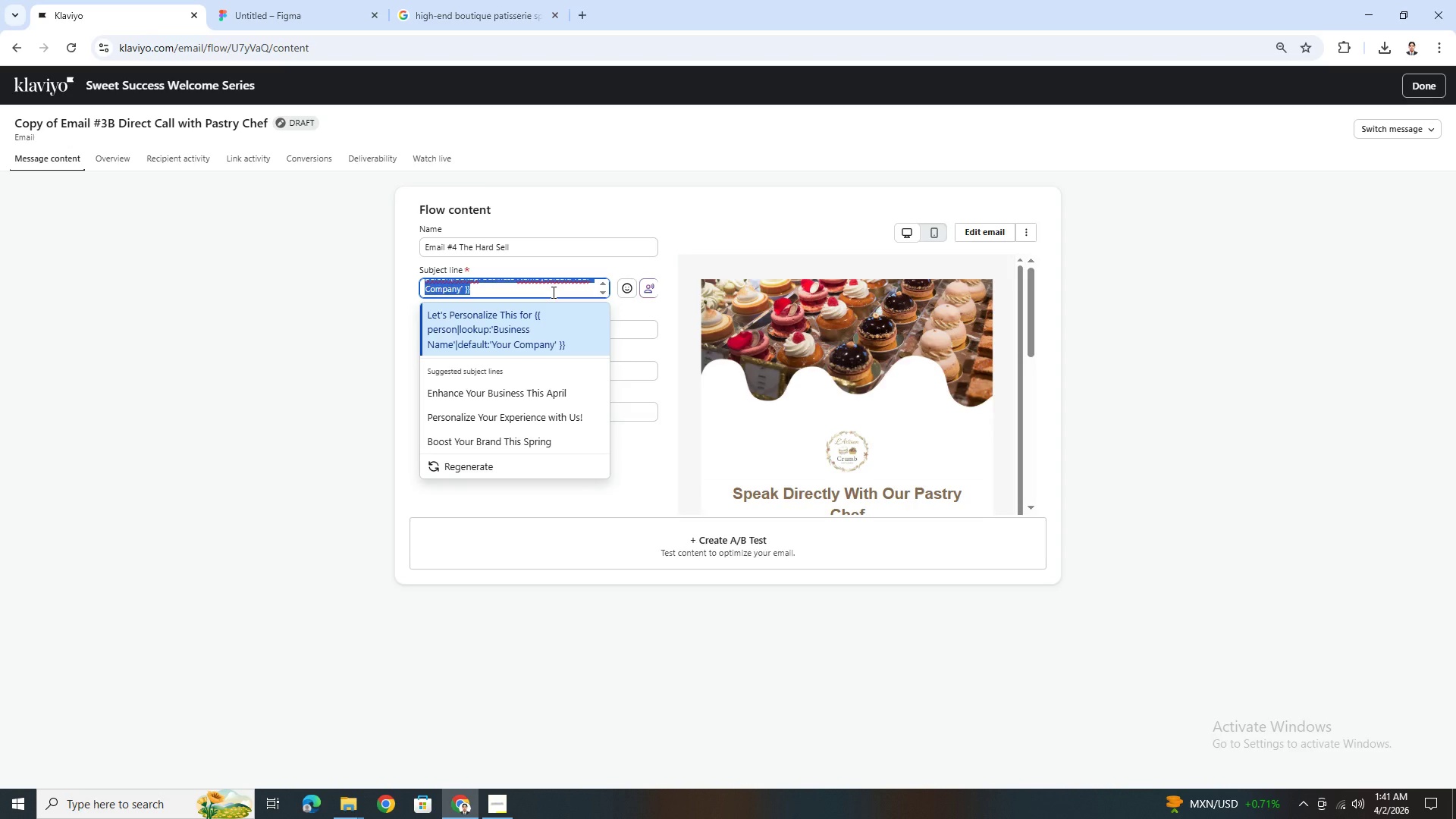 
scroll: coordinate [552, 292], scroll_direction: up, amount: 2.0
 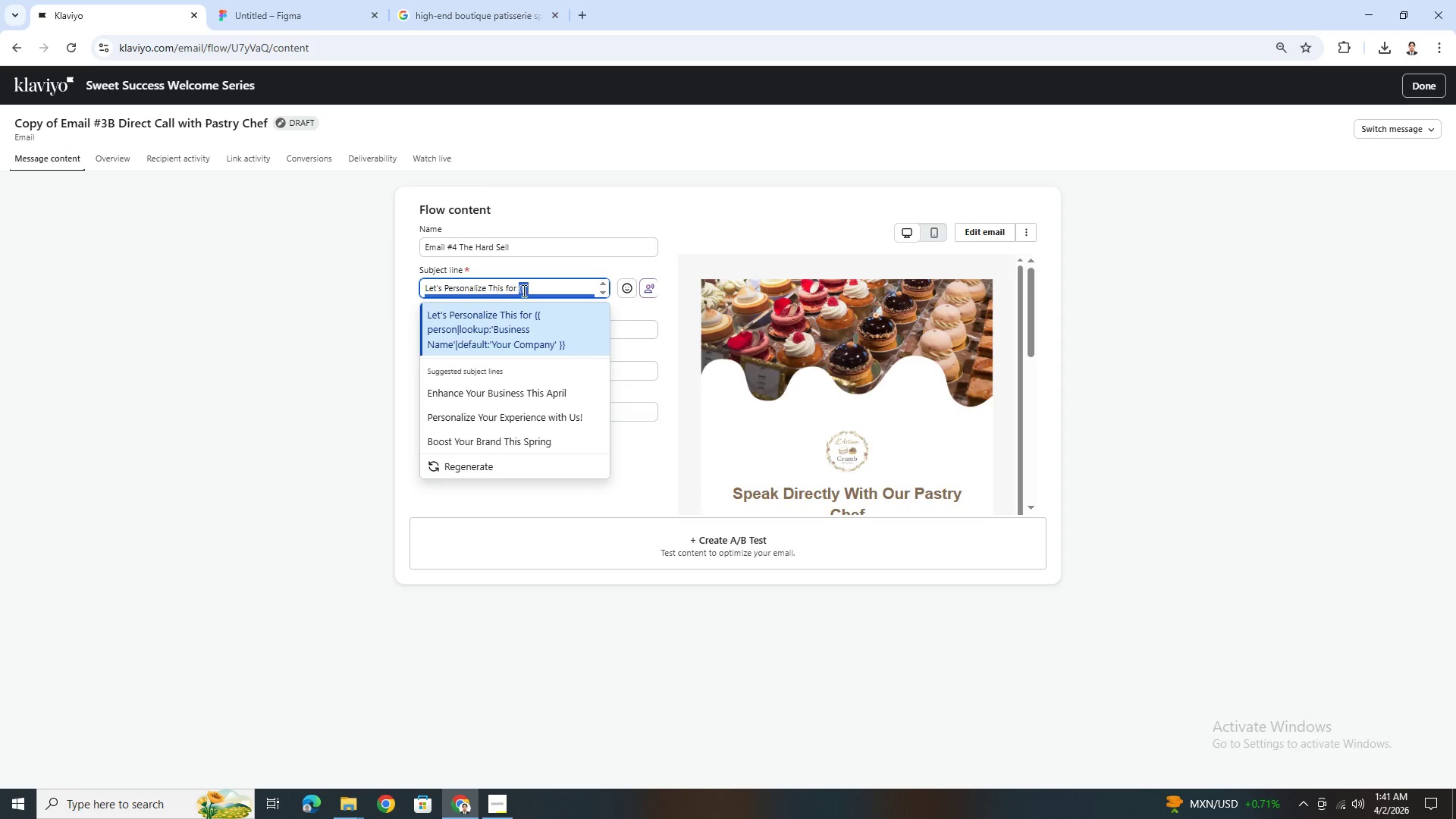 
left_click([518, 290])
 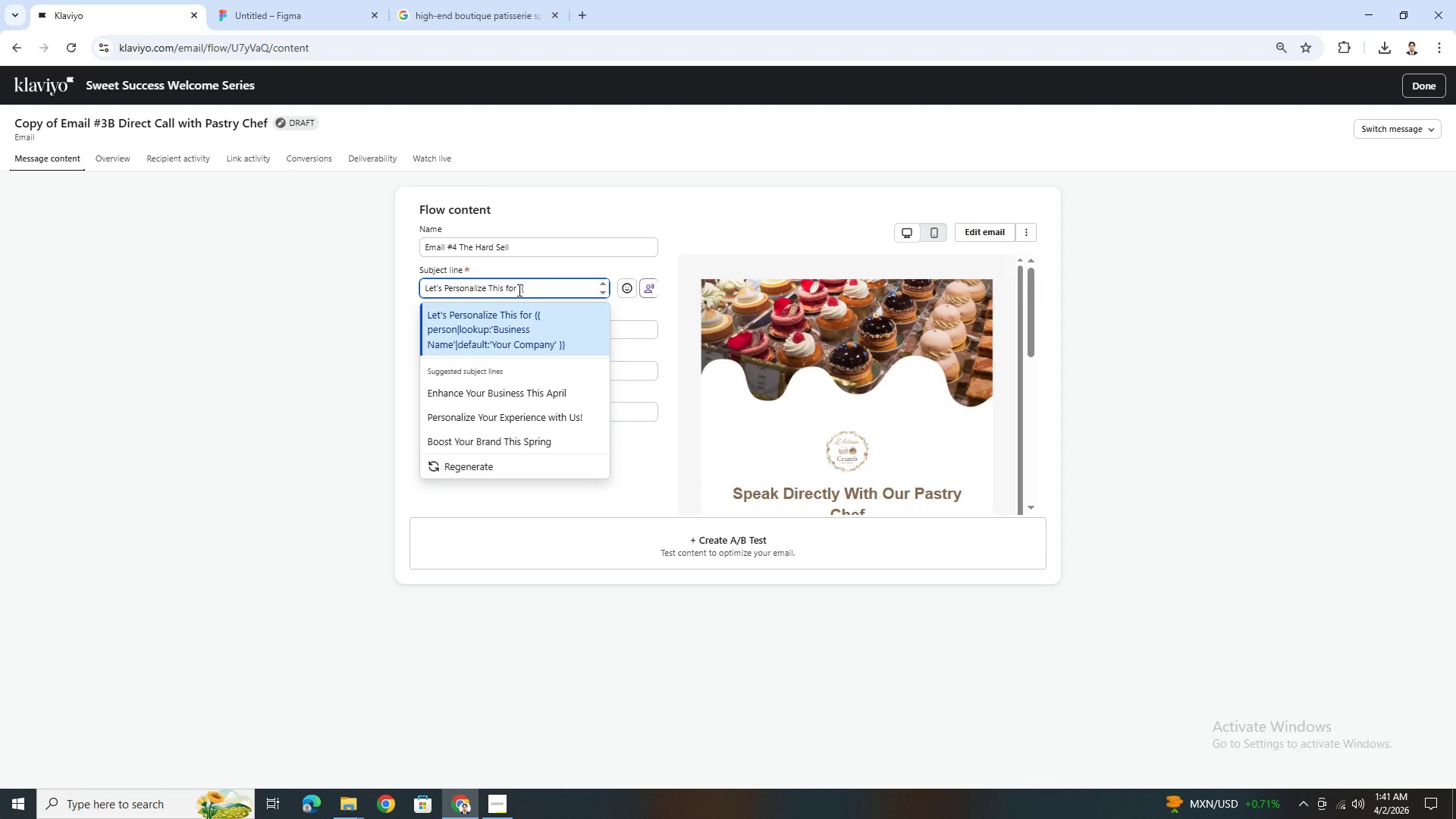 
left_click_drag(start_coordinate=[519, 289], to_coordinate=[426, 290])
 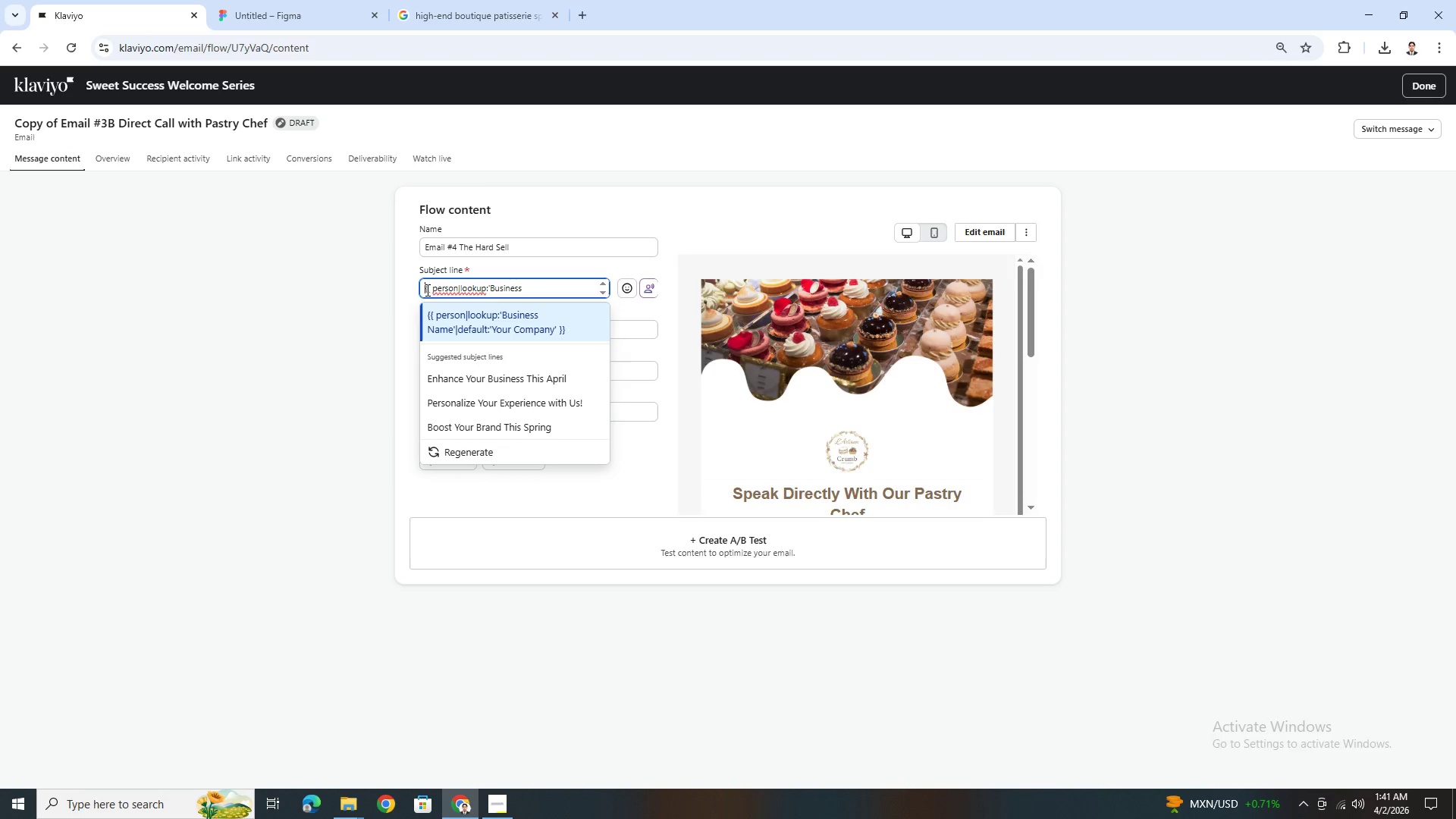 
key(Backspace)
 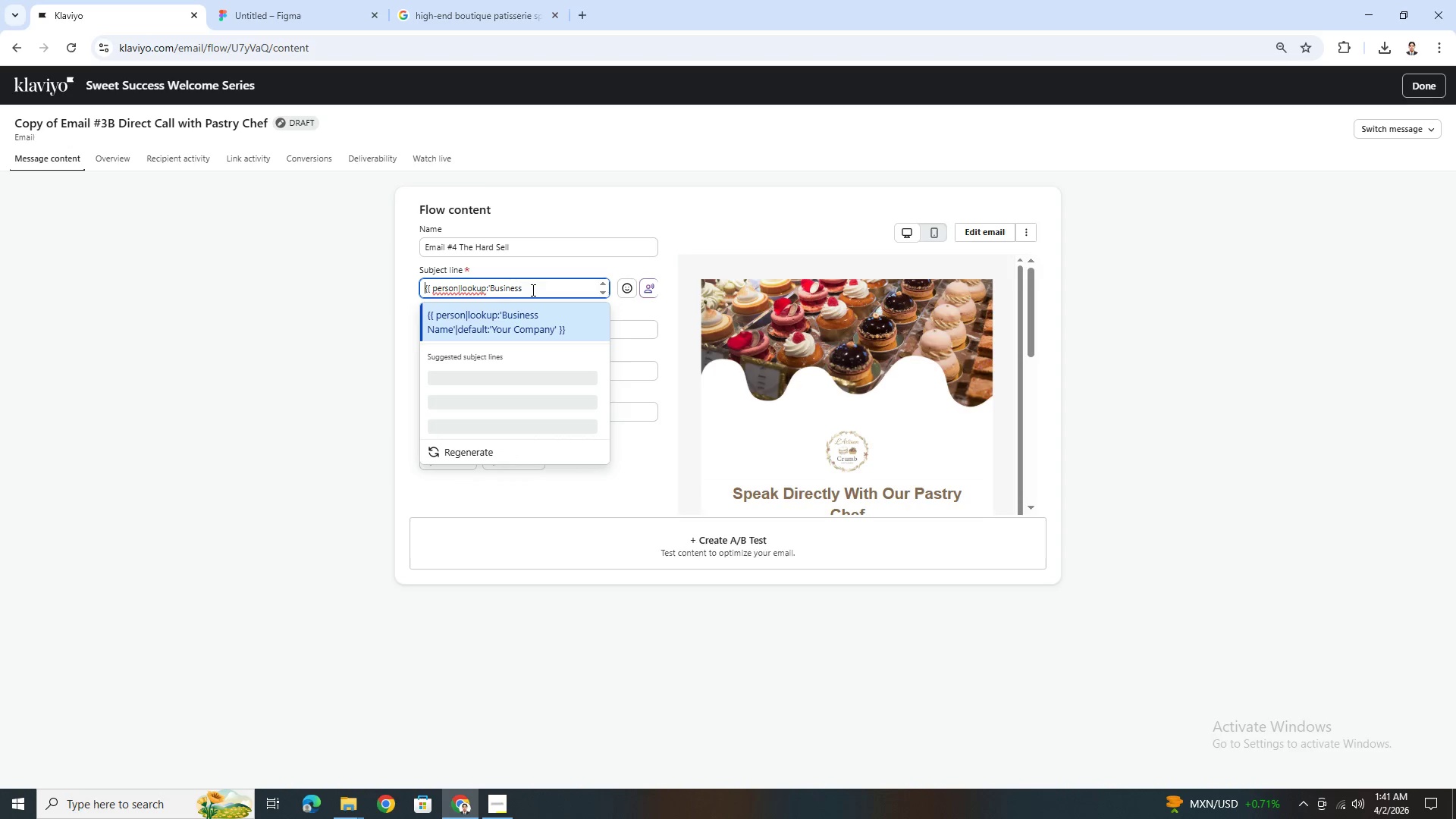 
scroll: coordinate [535, 290], scroll_direction: down, amount: 1.0
 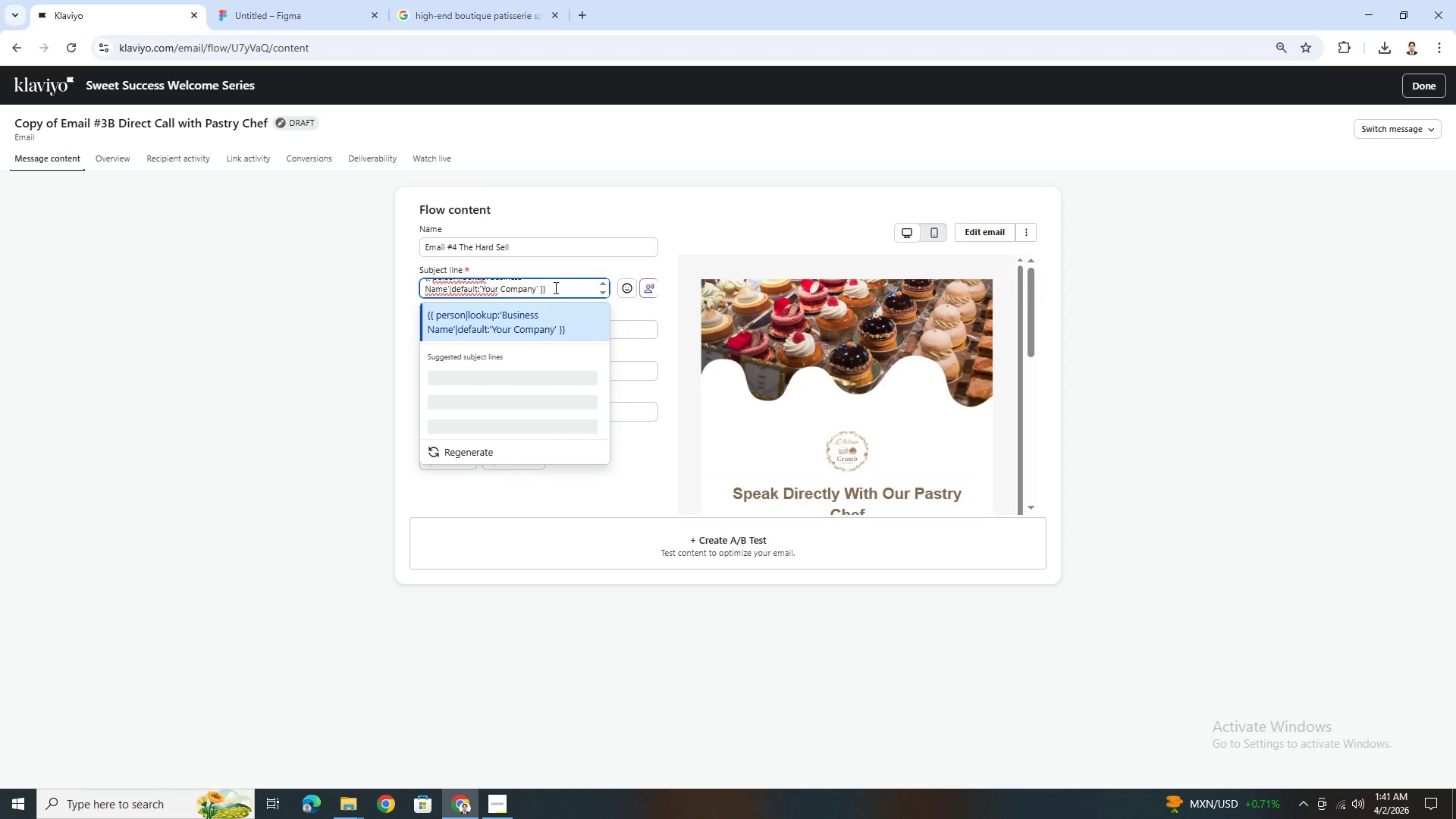 
scroll: coordinate [554, 287], scroll_direction: up, amount: 1.0
 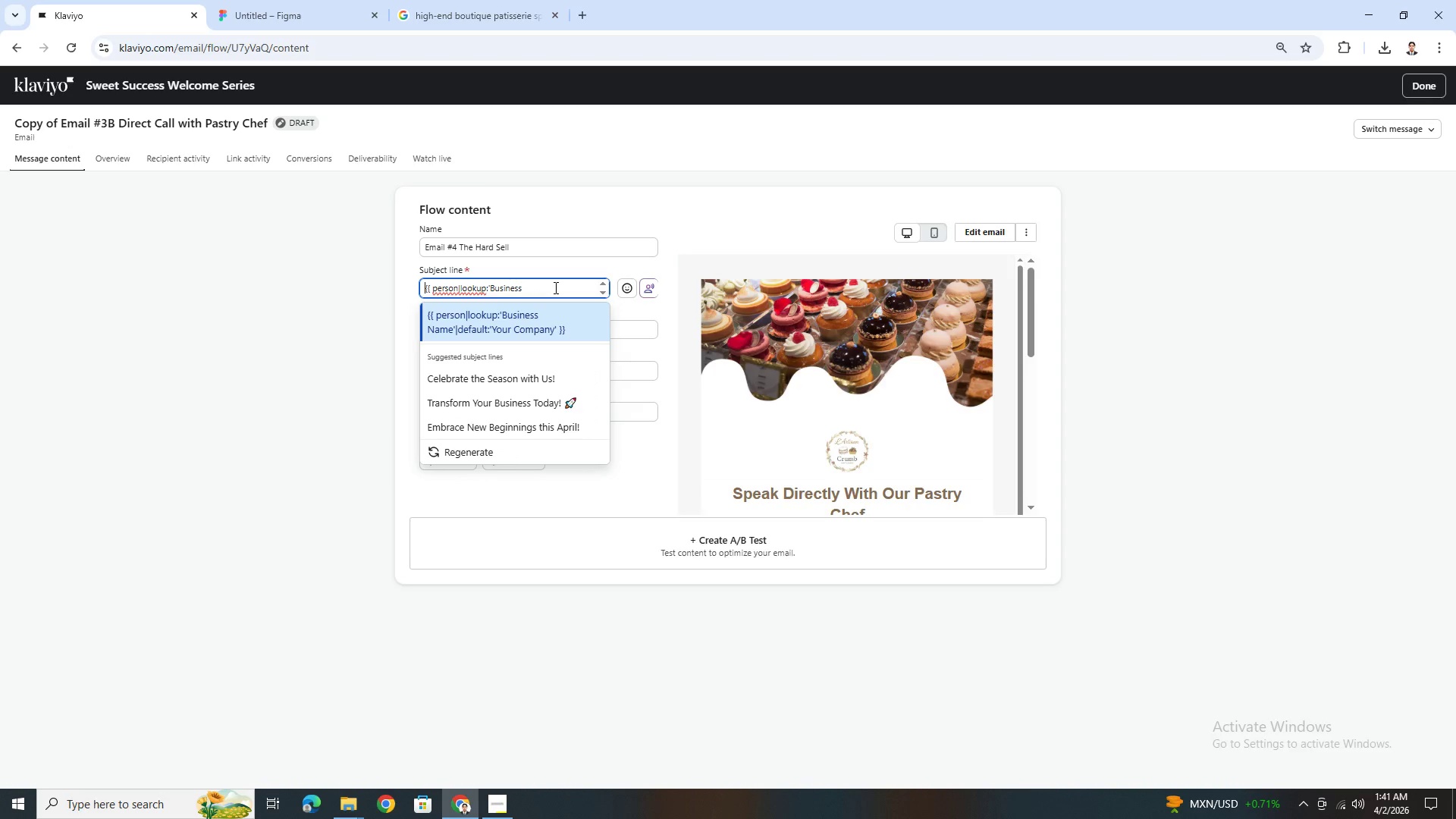 
scroll: coordinate [554, 287], scroll_direction: down, amount: 1.0
 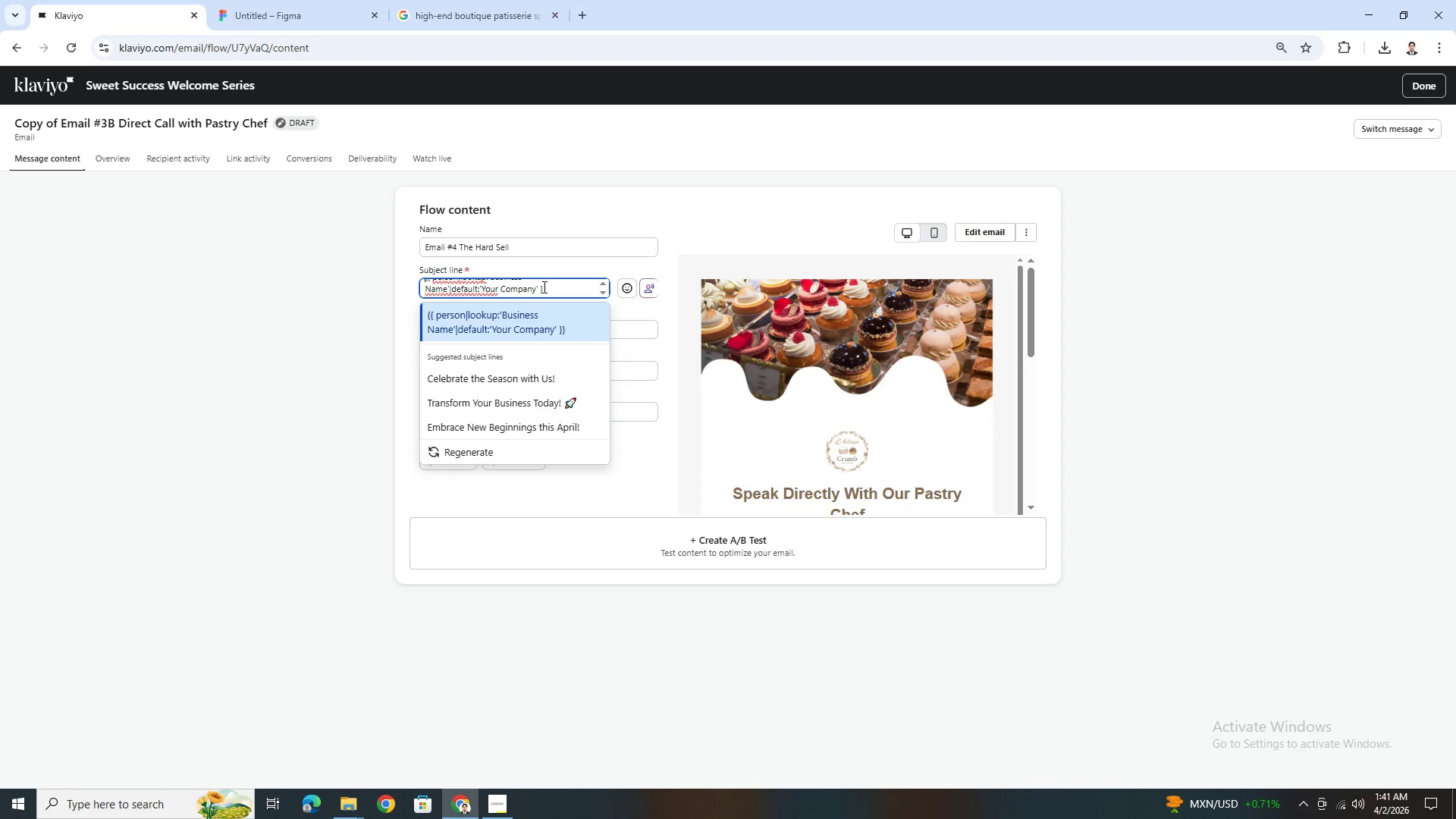 
wait(14.9)
 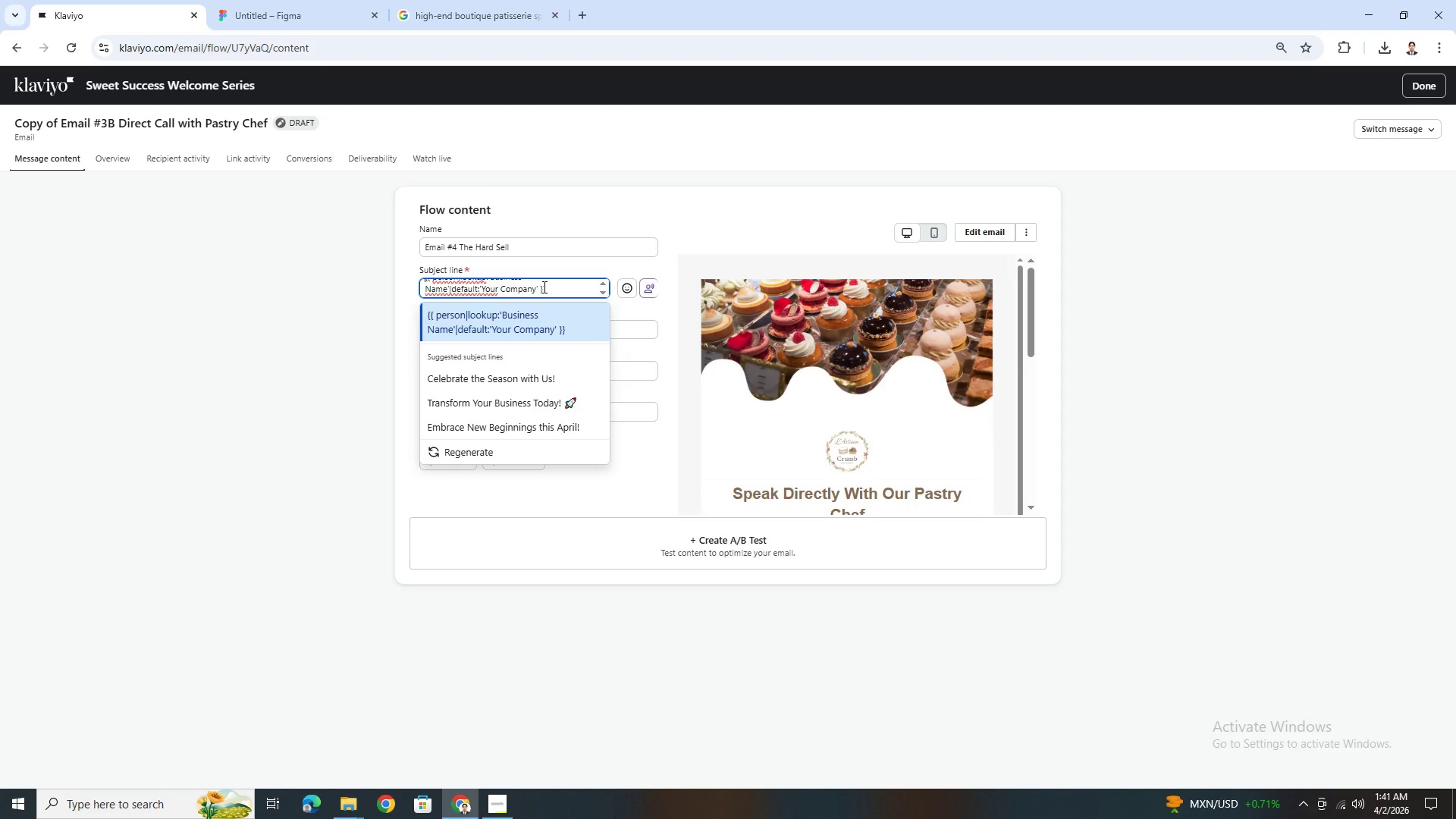 
scroll: coordinate [581, 286], scroll_direction: up, amount: 1.0
 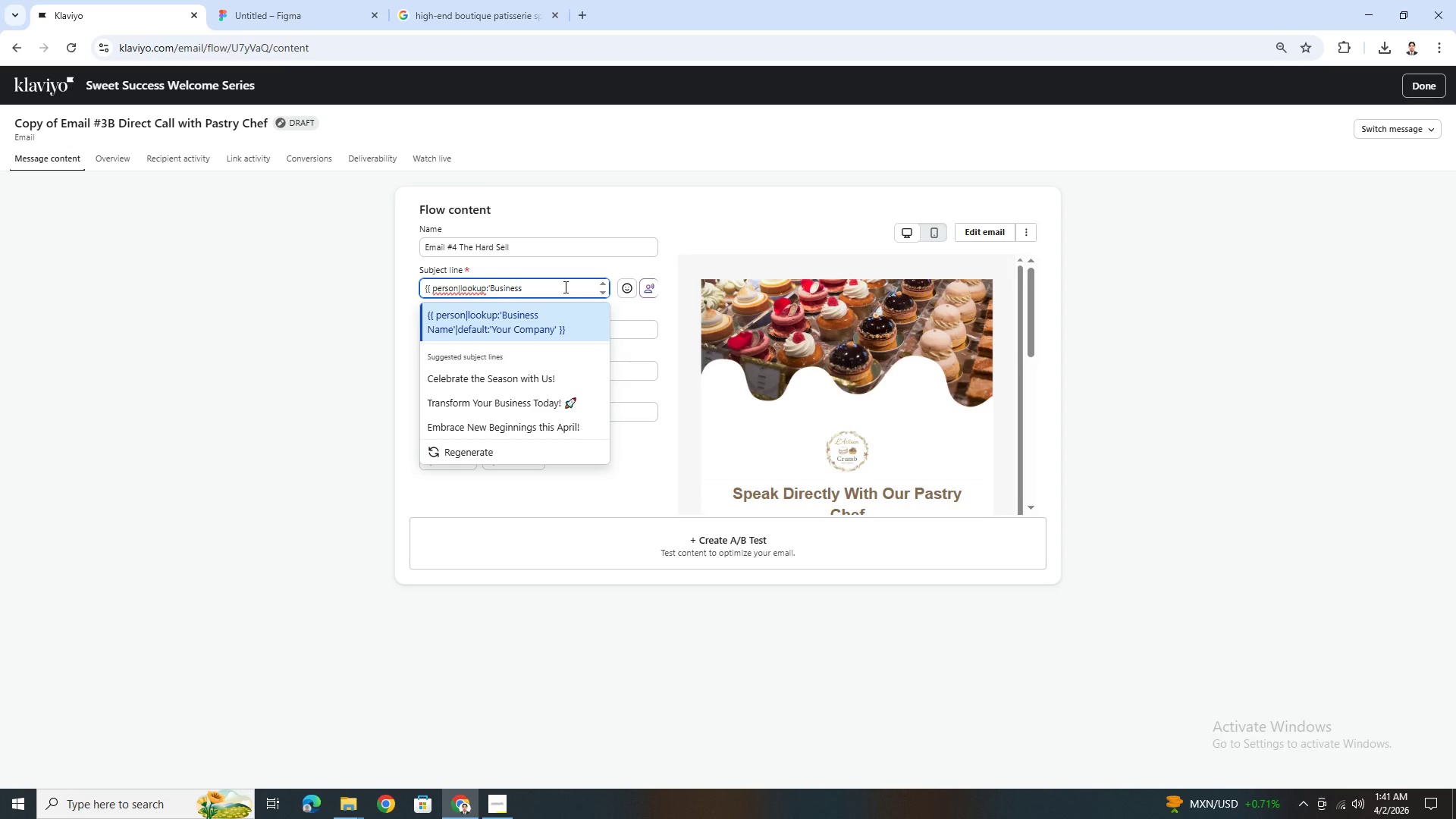 
wait(20.78)
 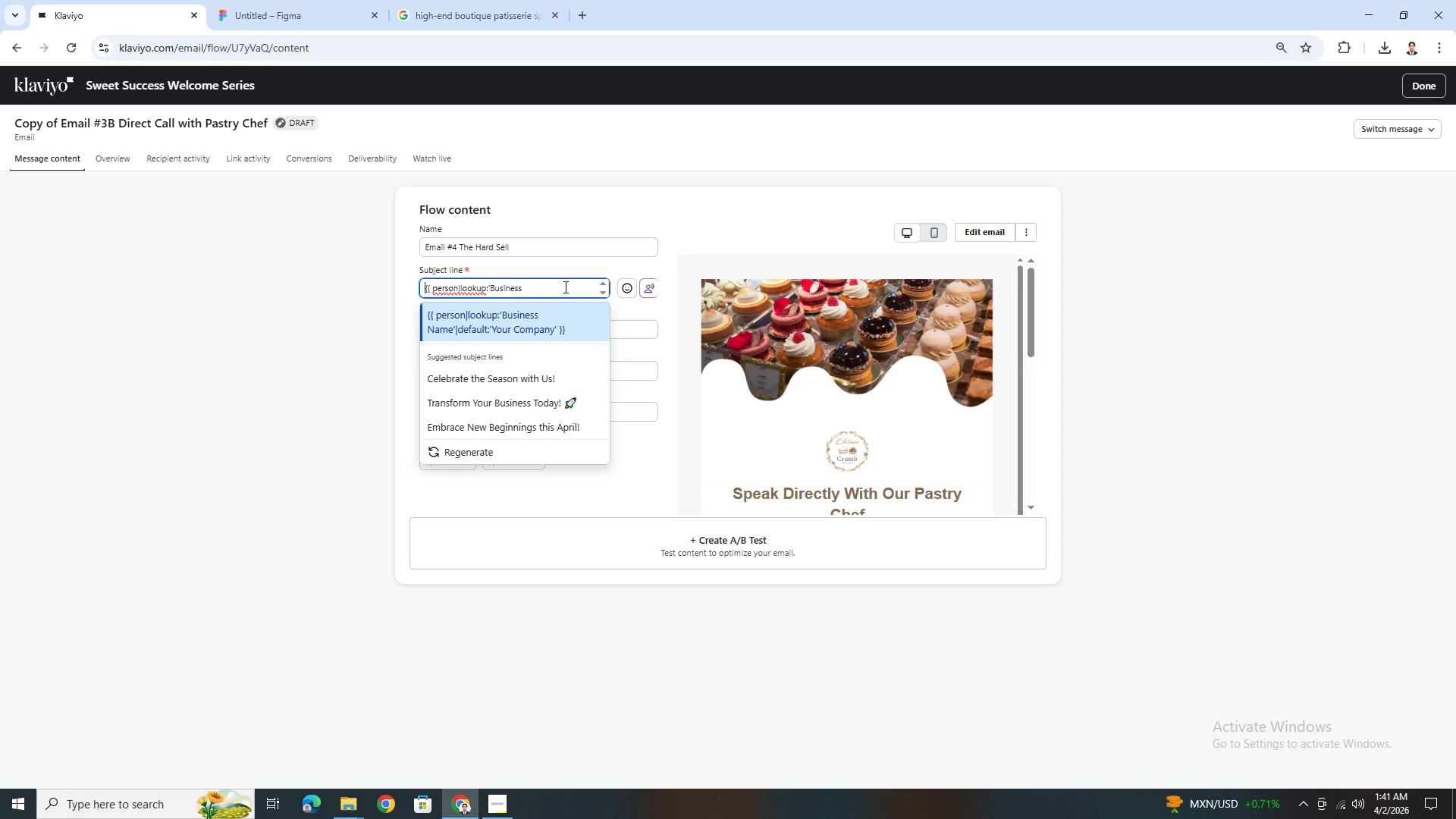 
type(Exclusibv=)
key(Backspace)
key(Backspace)
type(e 20% )
 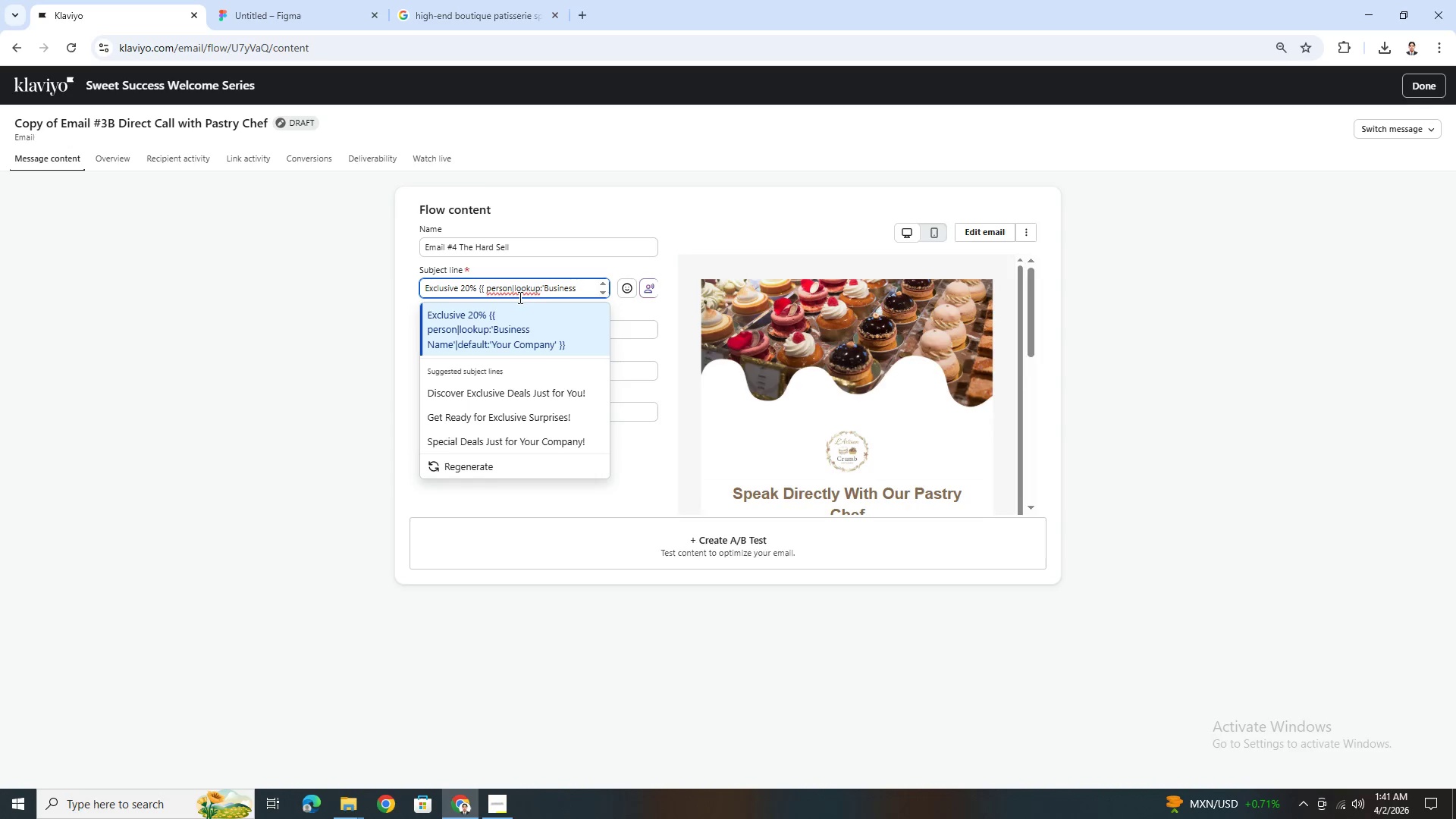 
left_click([504, 800])